 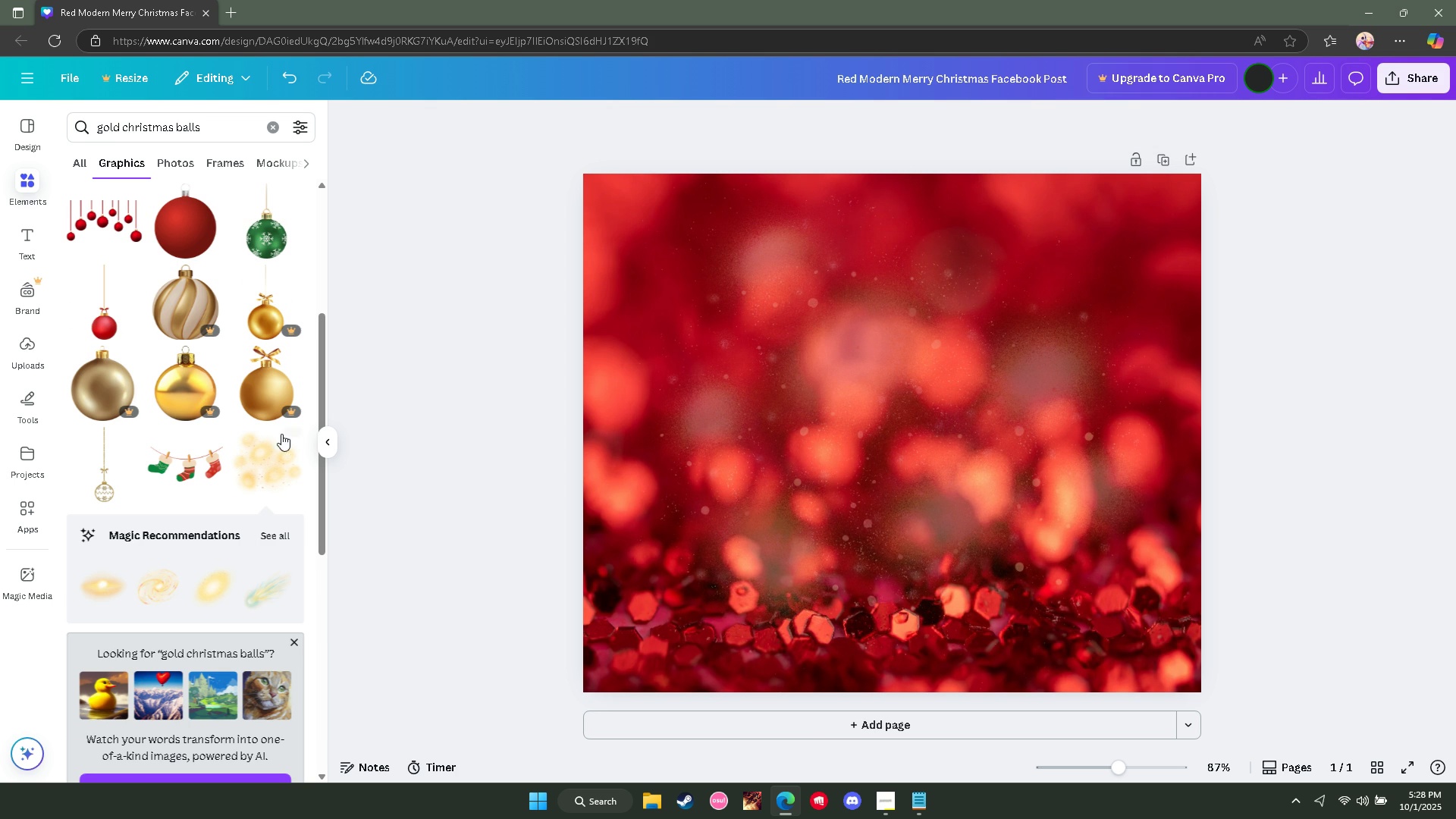 
scroll: coordinate [242, 461], scroll_direction: down, amount: 12.0
 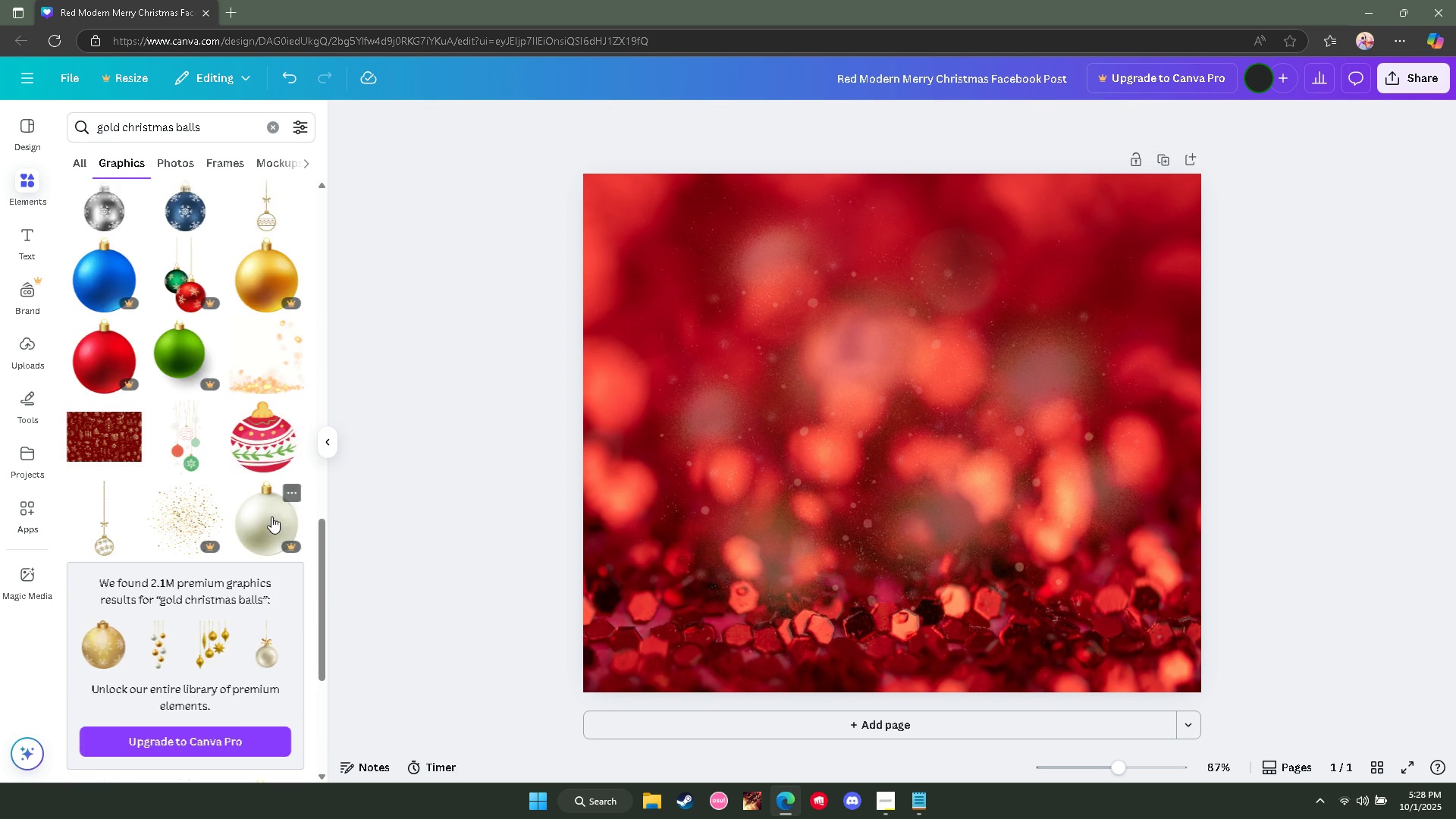 
scroll: coordinate [270, 520], scroll_direction: up, amount: 21.0
 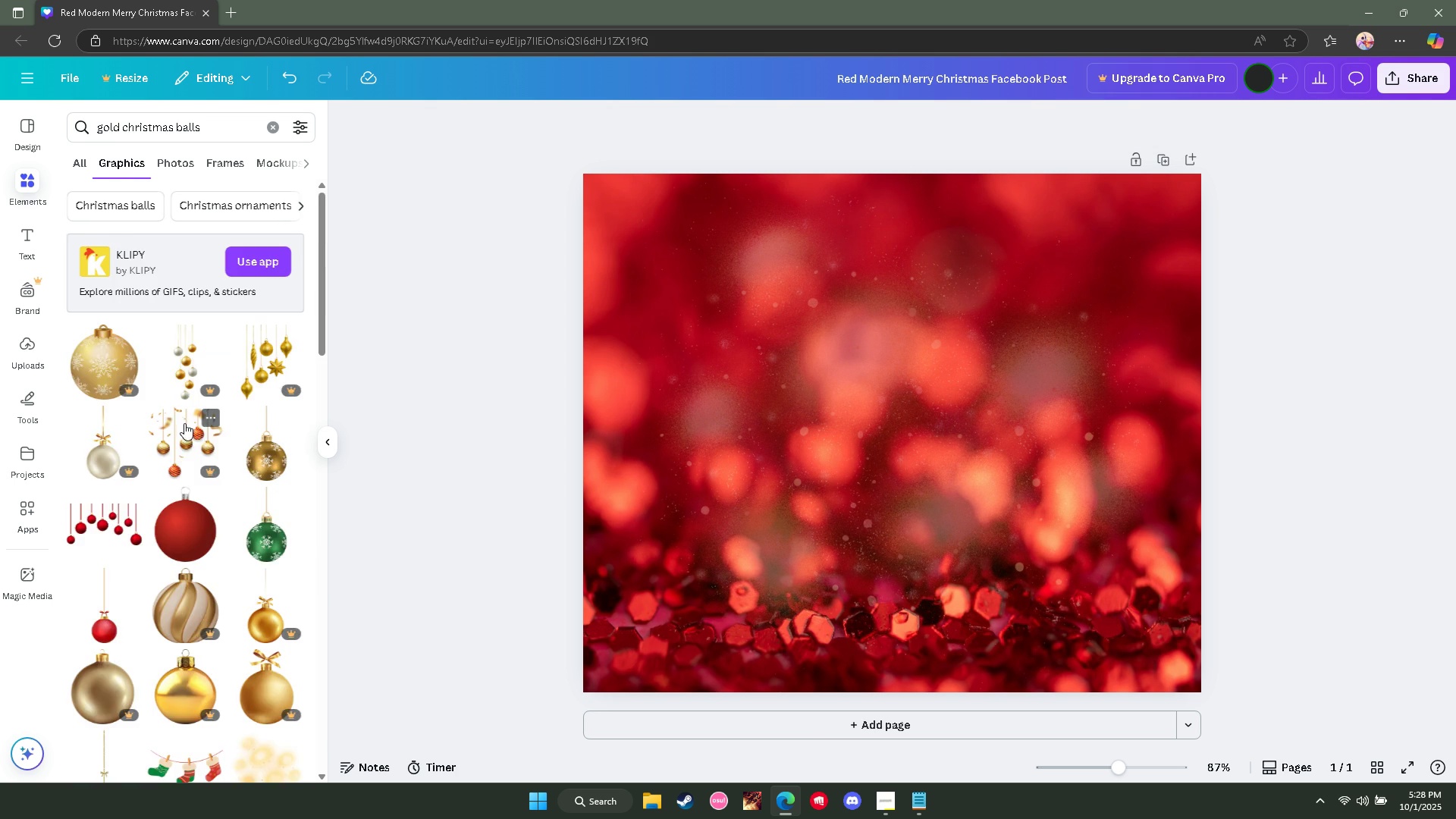 
scroll: coordinate [271, 527], scroll_direction: down, amount: 4.0
 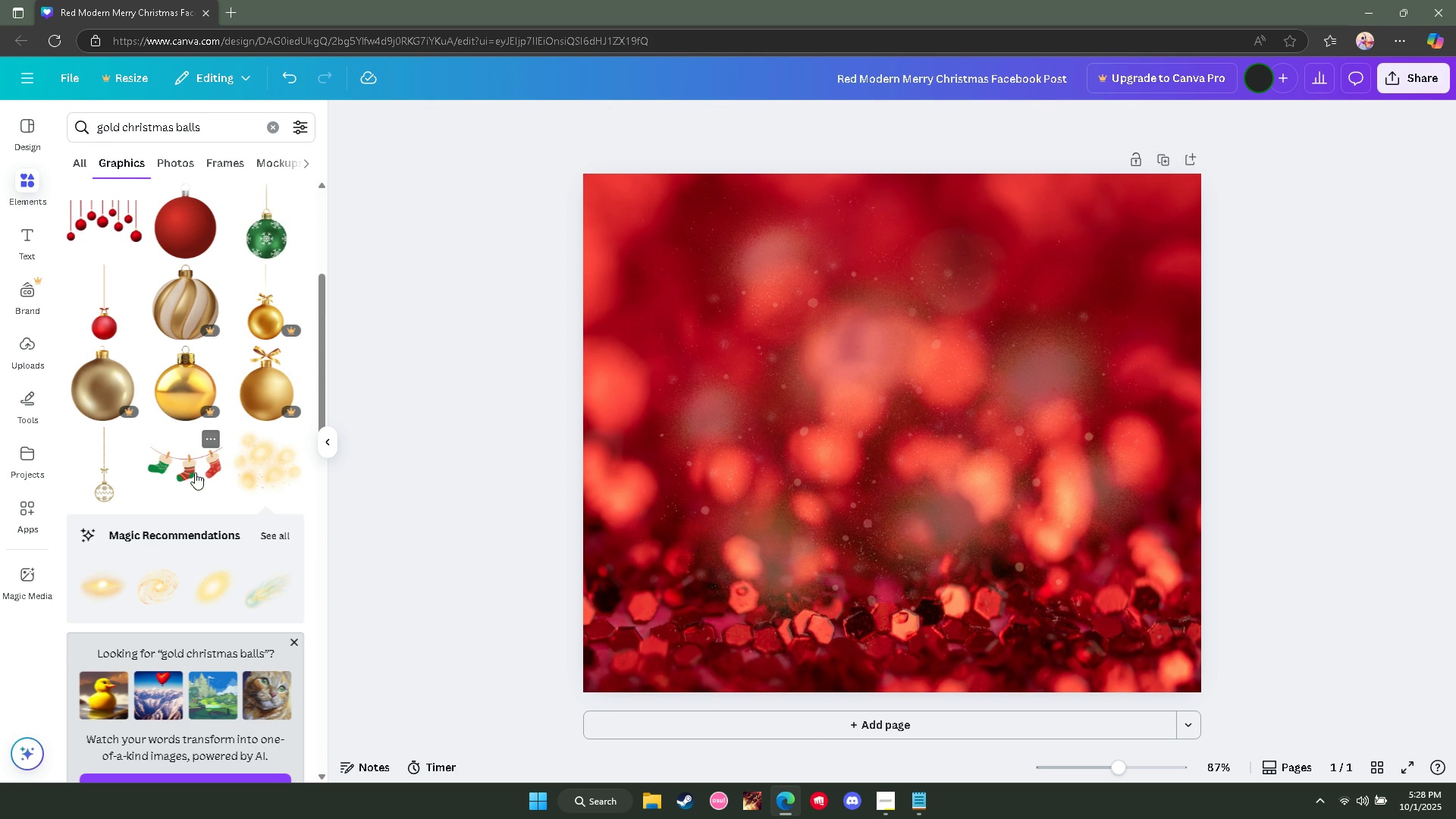 
left_click([133, 441])
 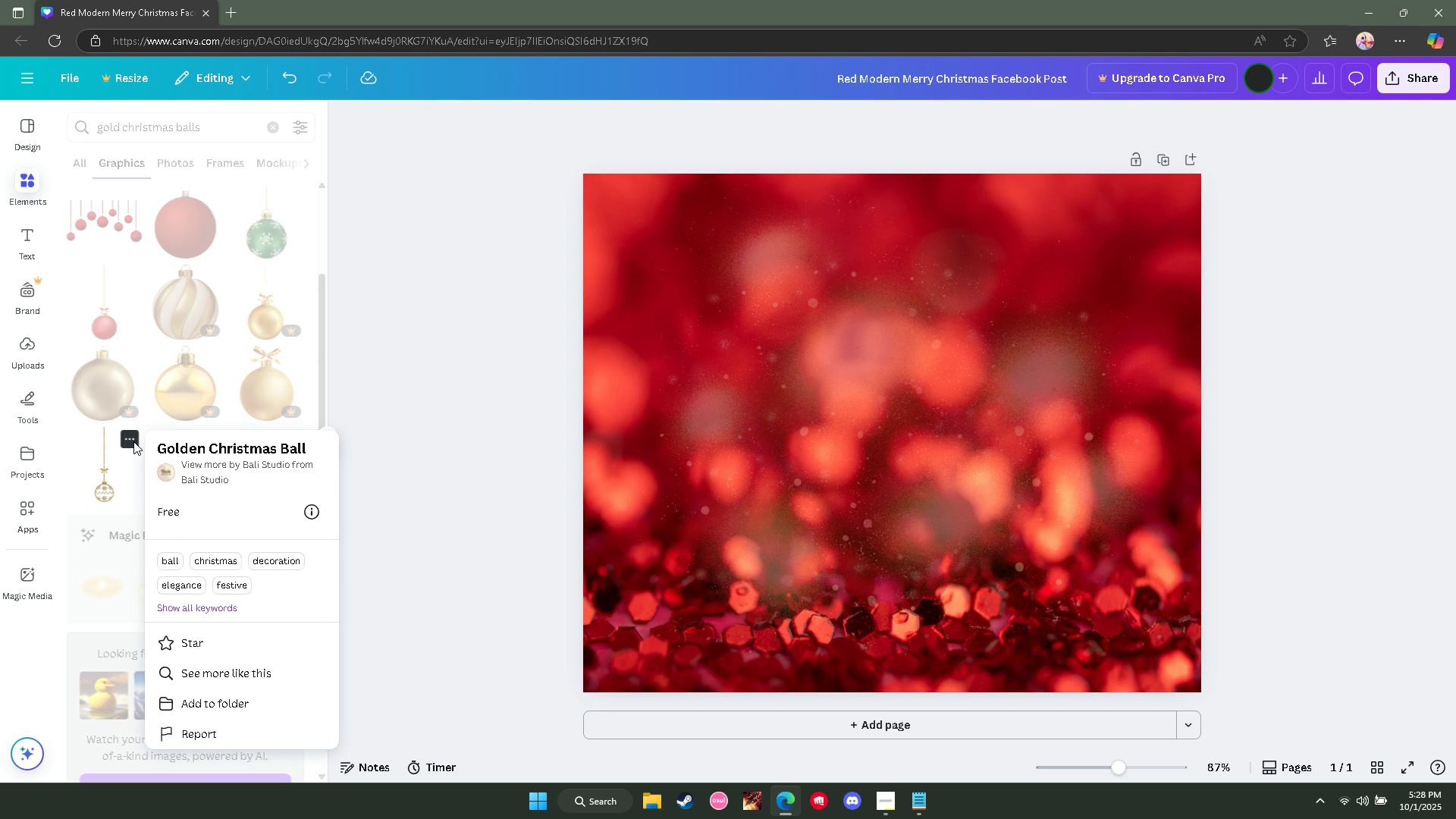 
left_click([132, 441])
 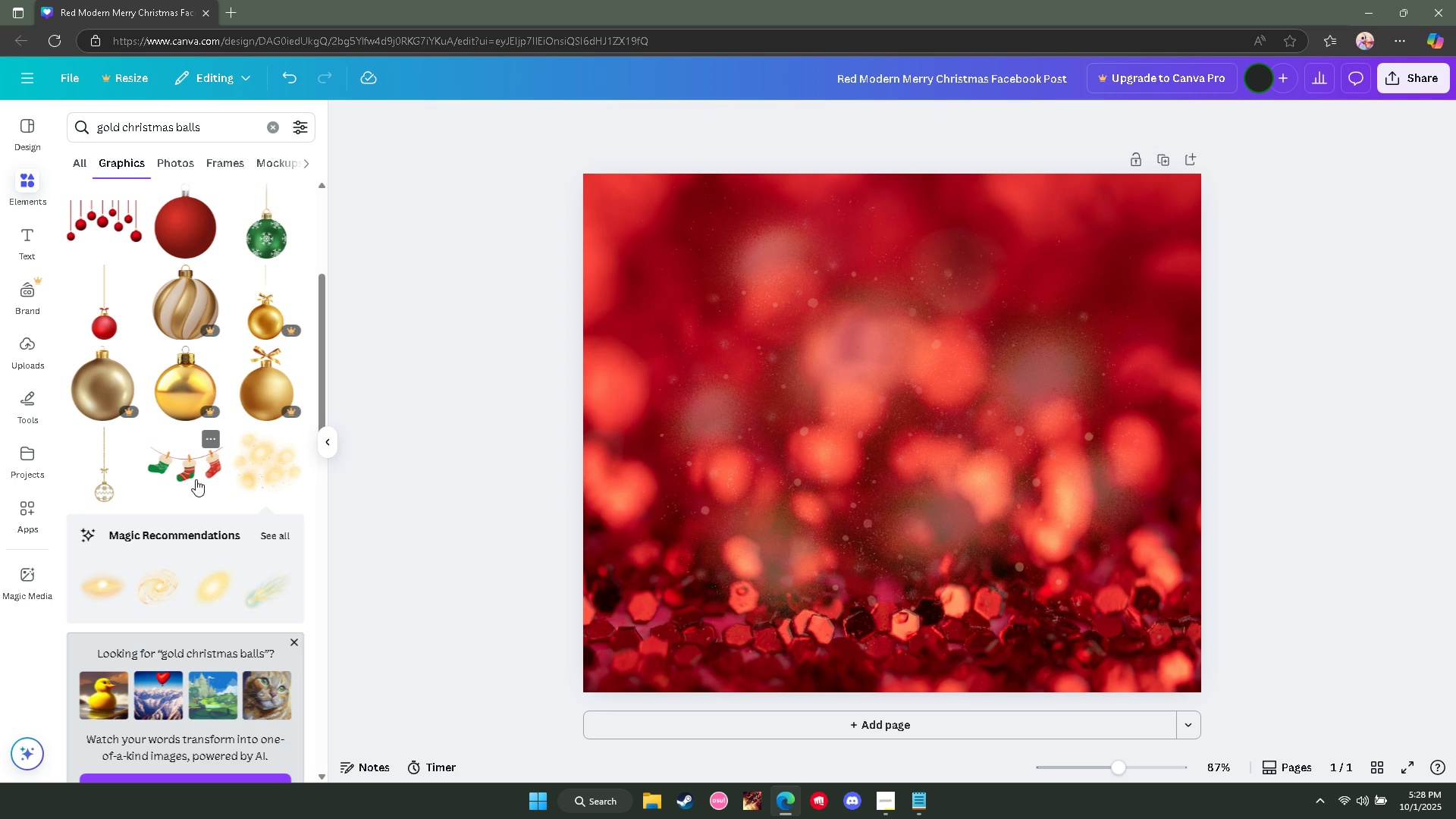 
left_click([196, 479])